 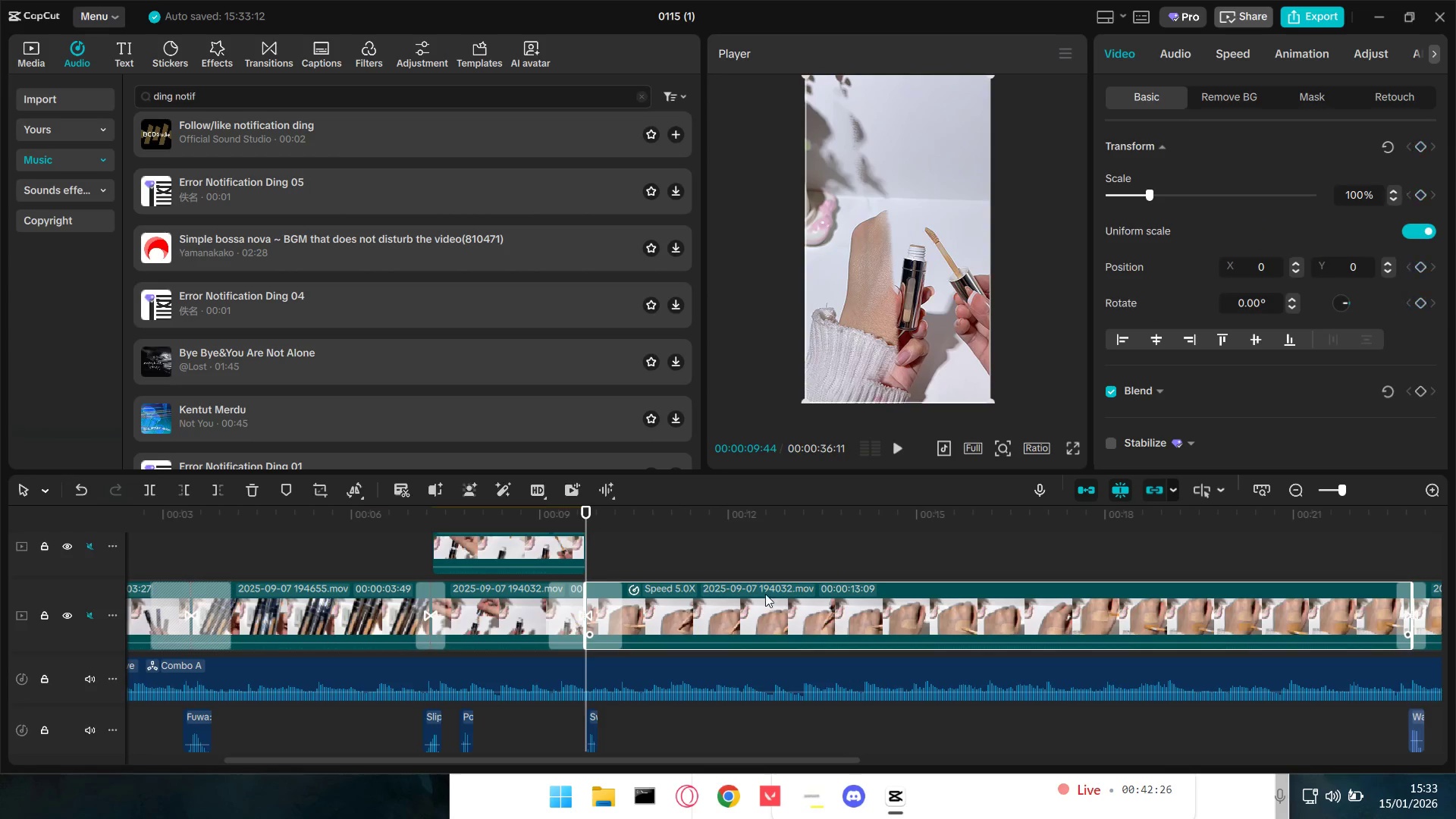 
left_click([1422, 147])
 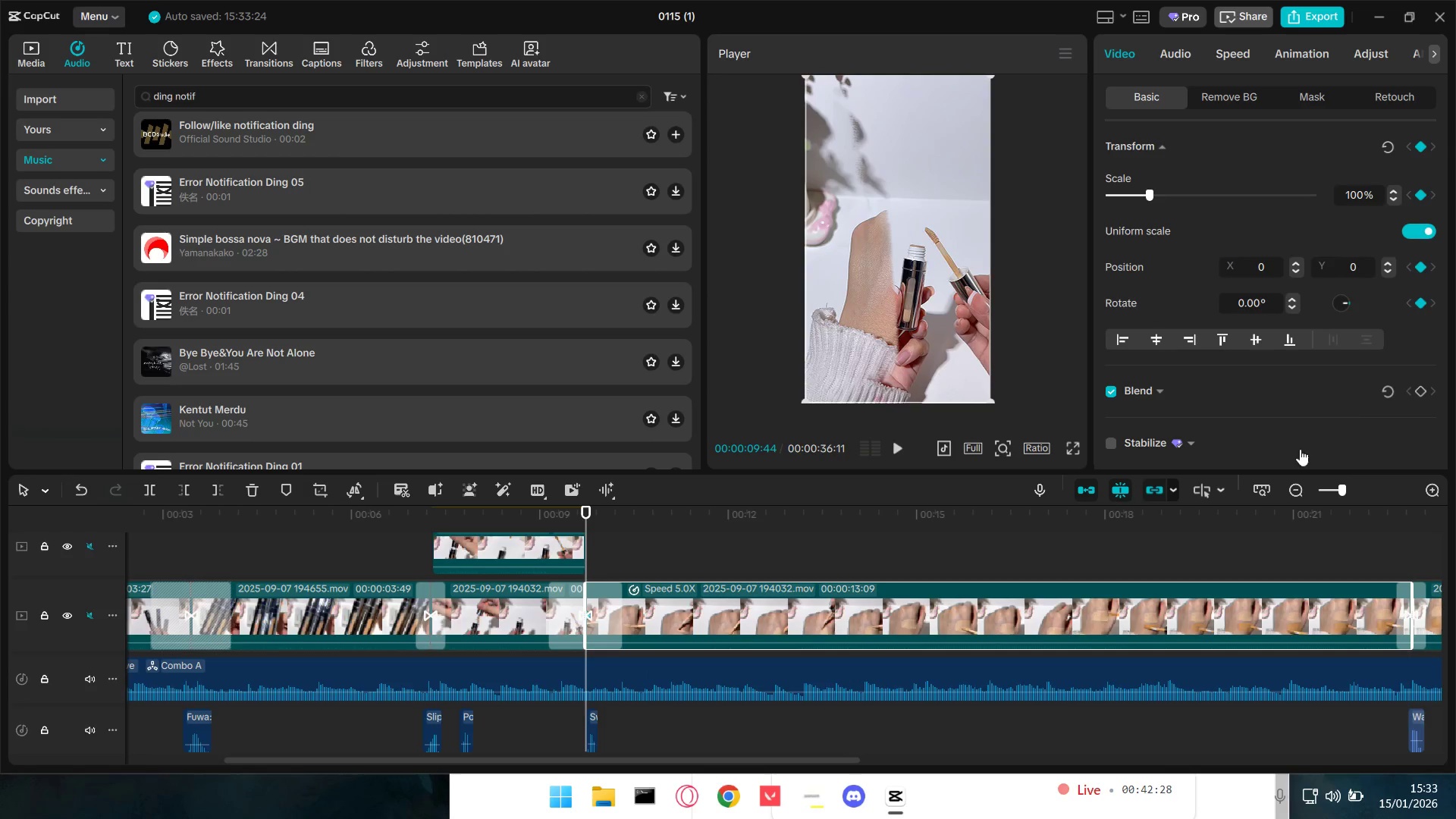 
key(Space)
 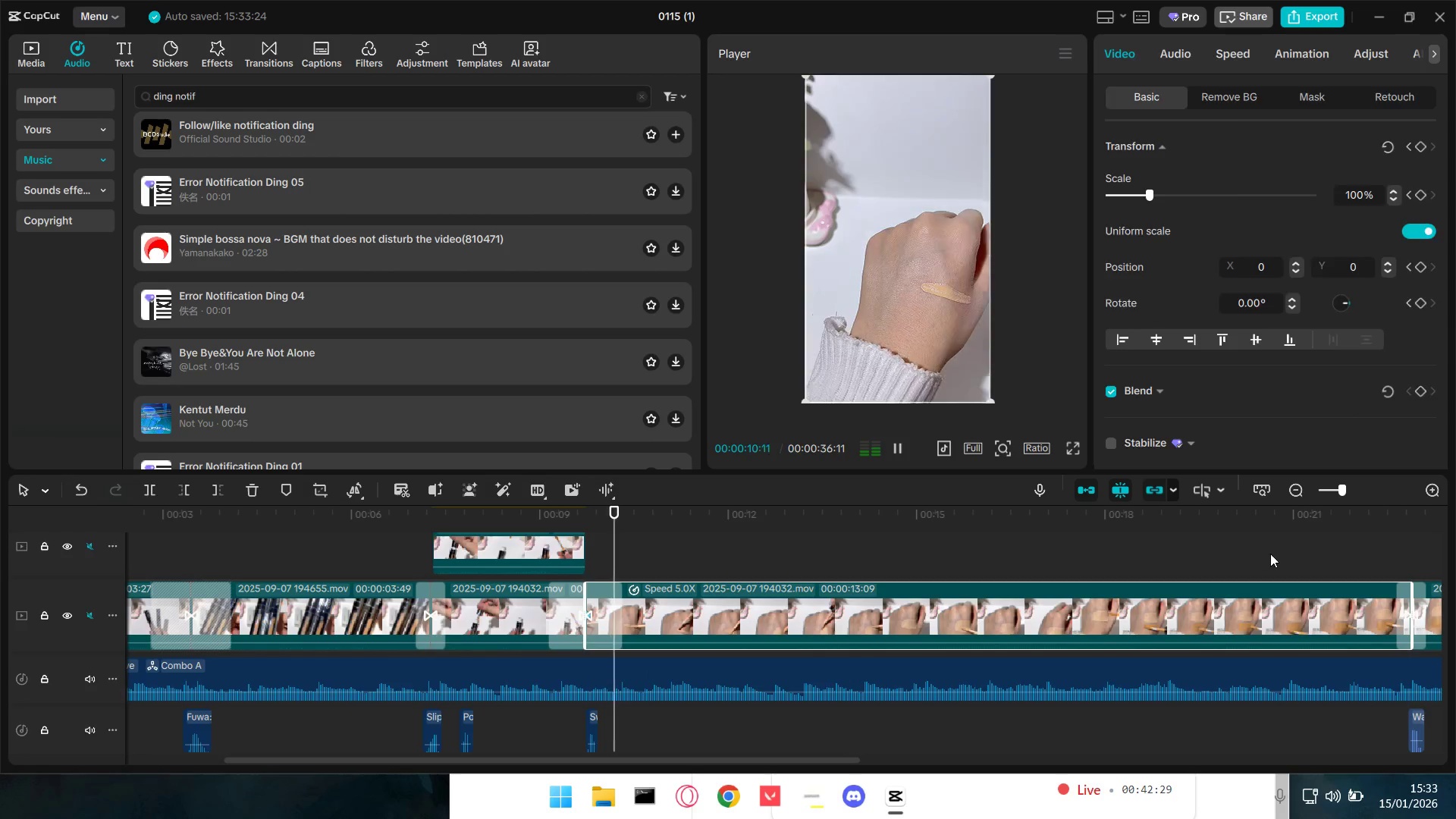 
double_click([1272, 554])
 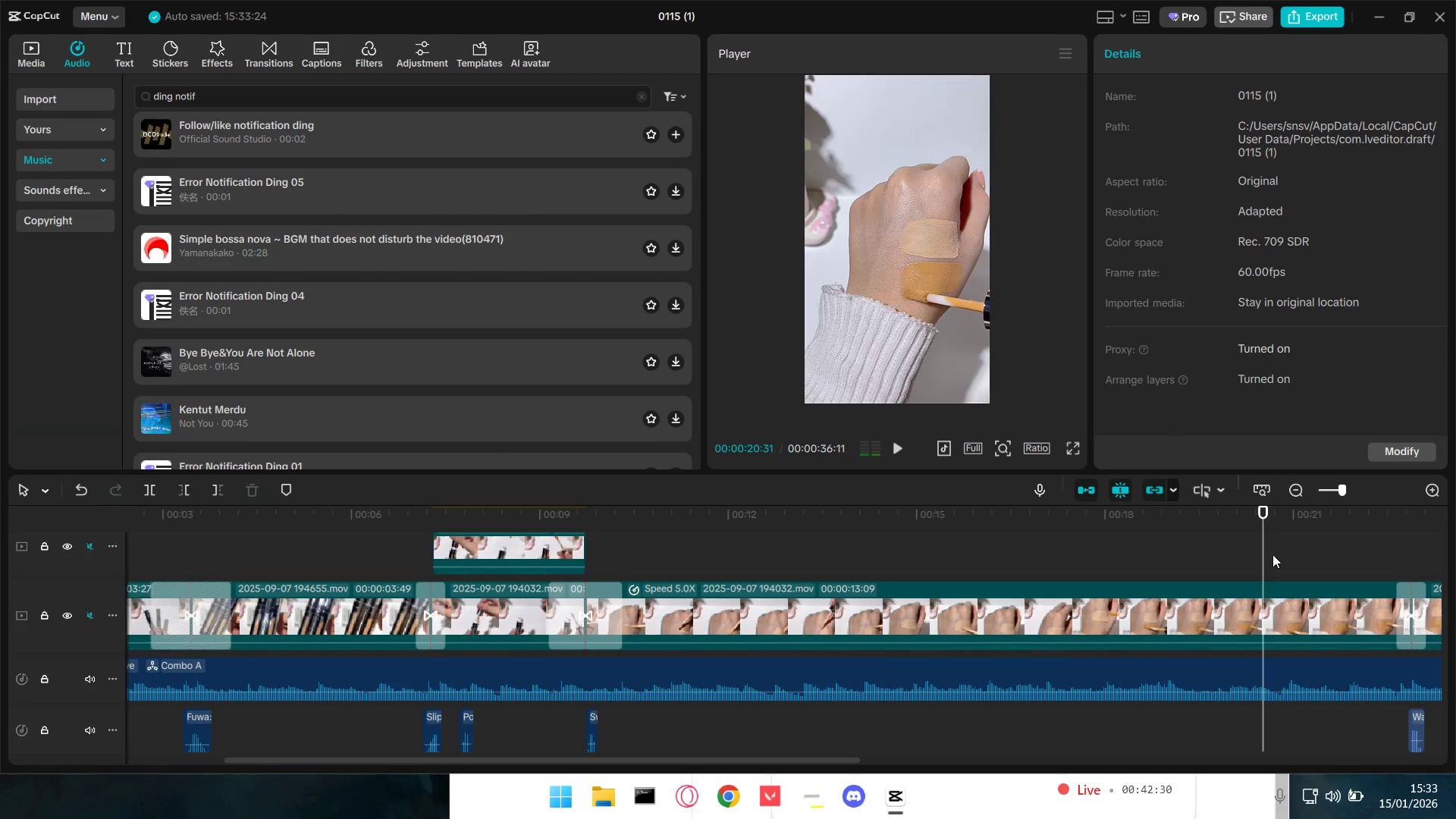 
left_click_drag(start_coordinate=[1272, 554], to_coordinate=[1408, 558])
 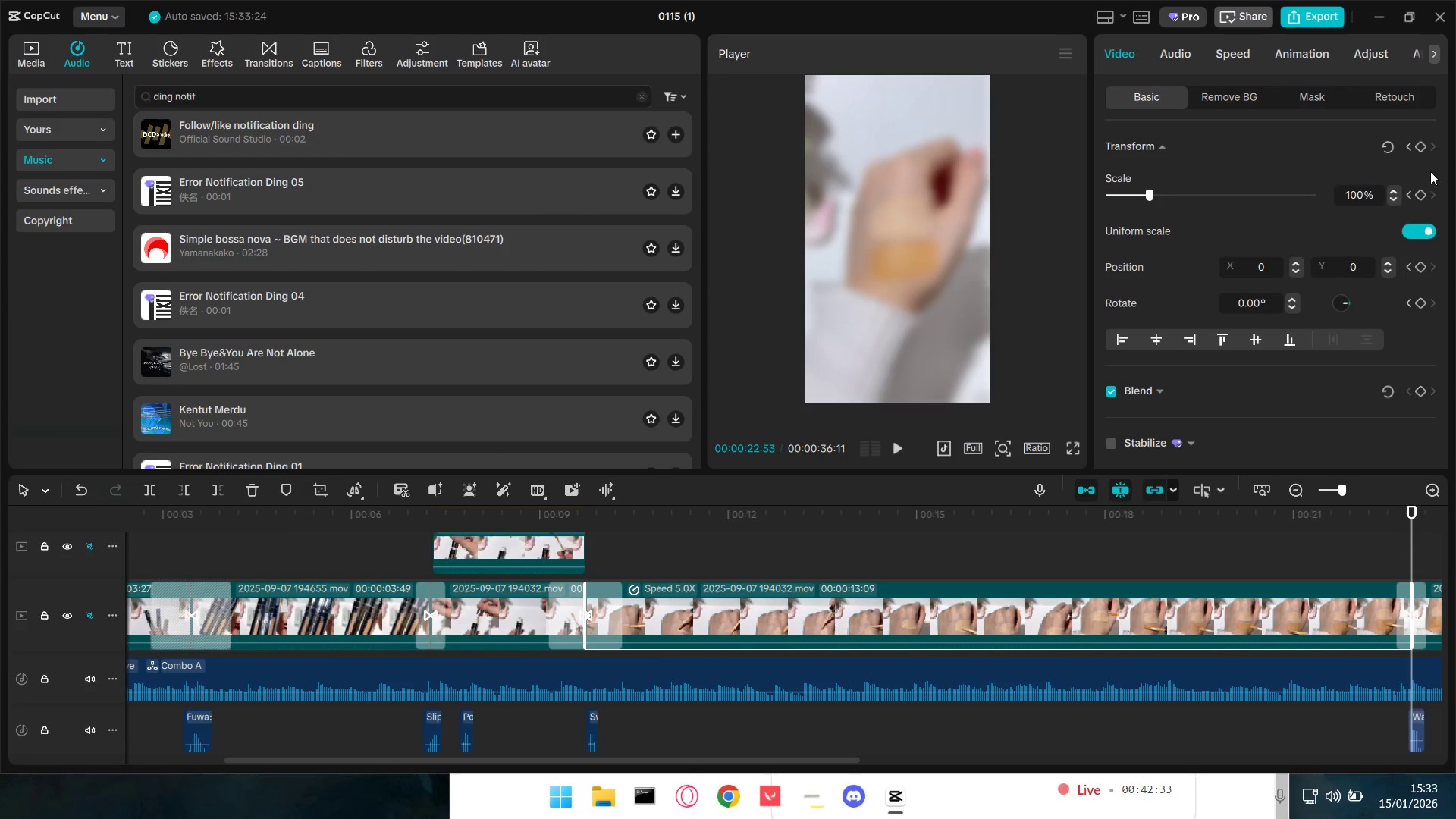 
left_click([1423, 146])
 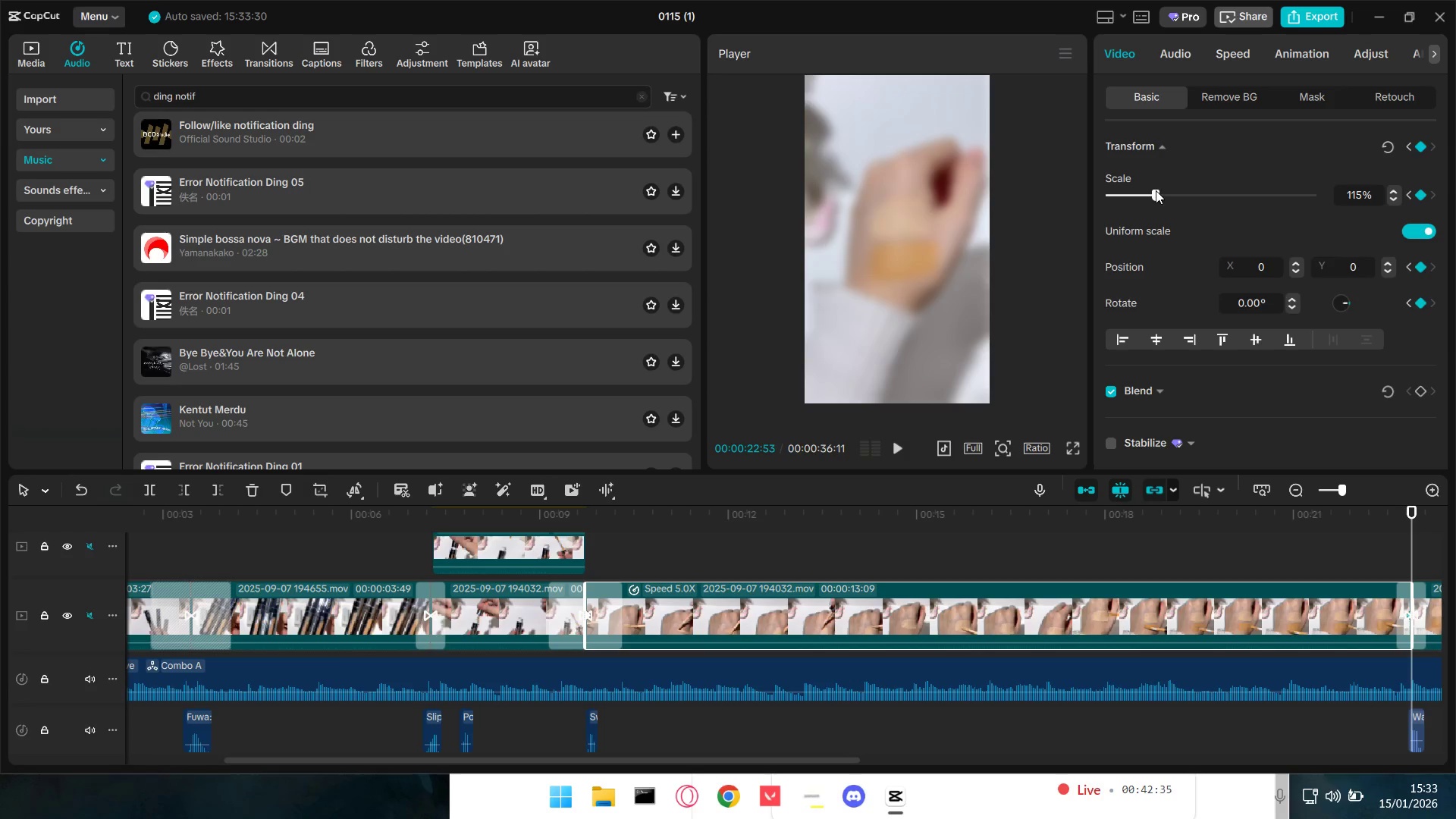 
left_click([595, 557])
 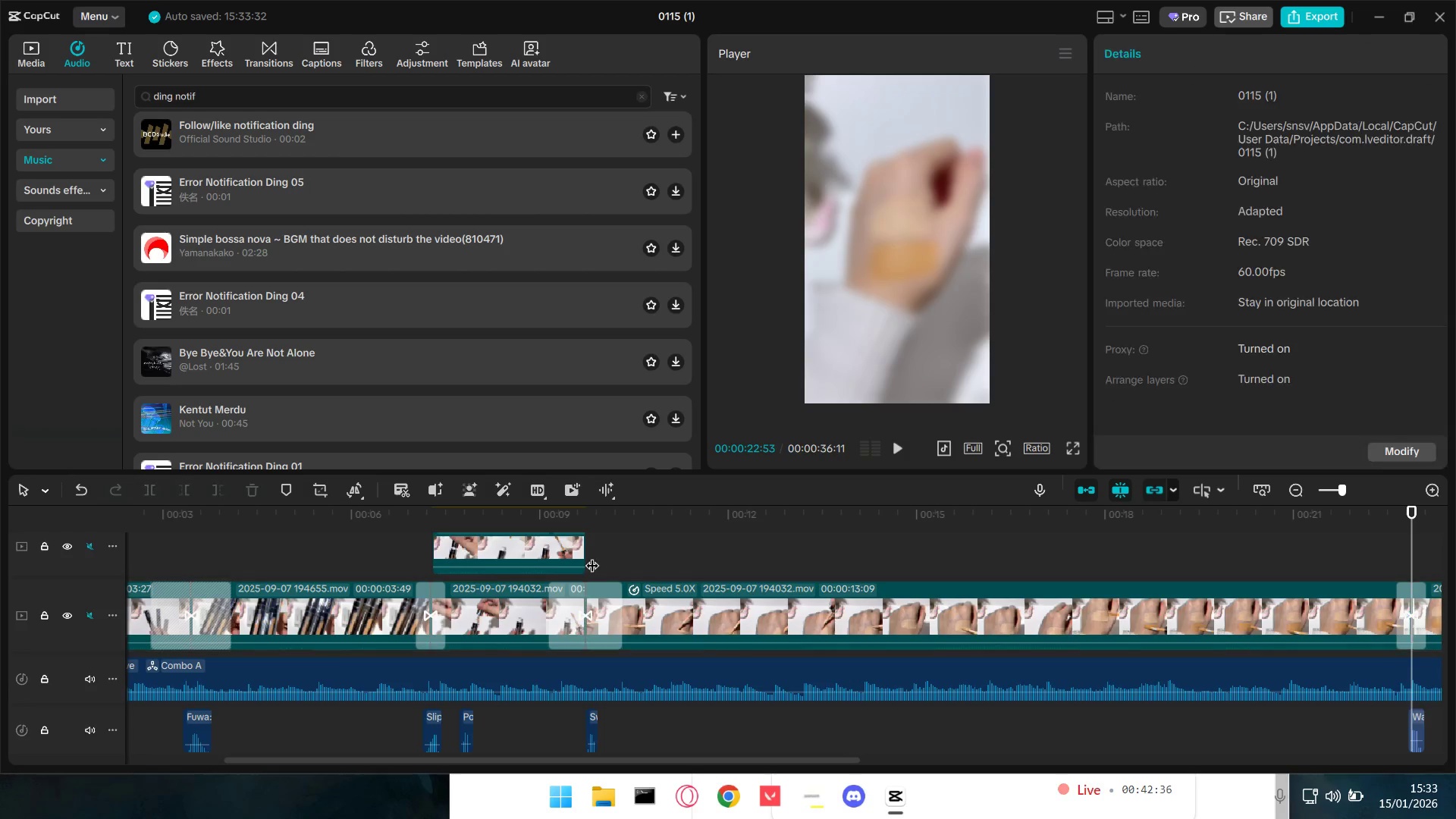 
key(Space)
 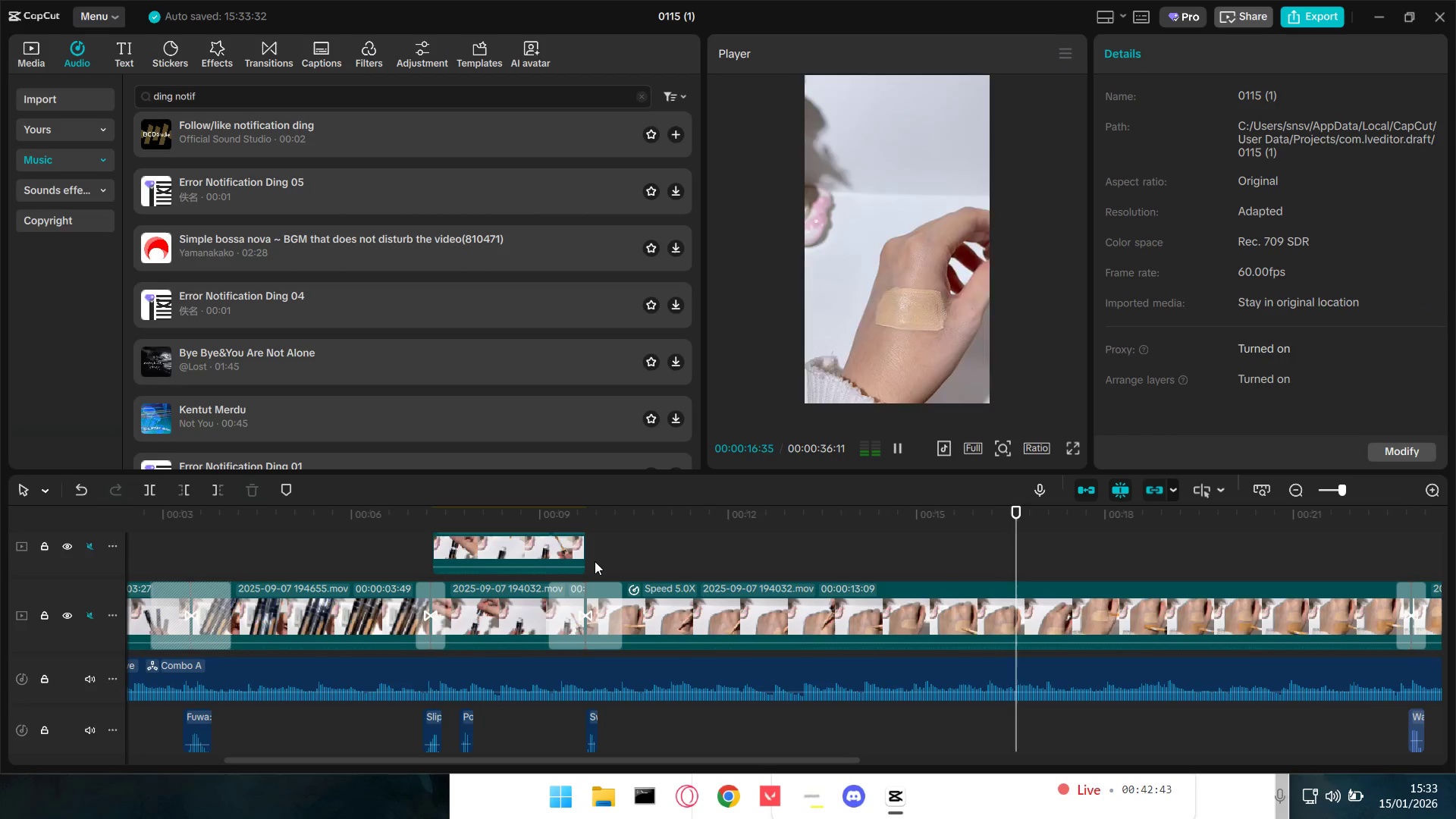 
wait(11.77)
 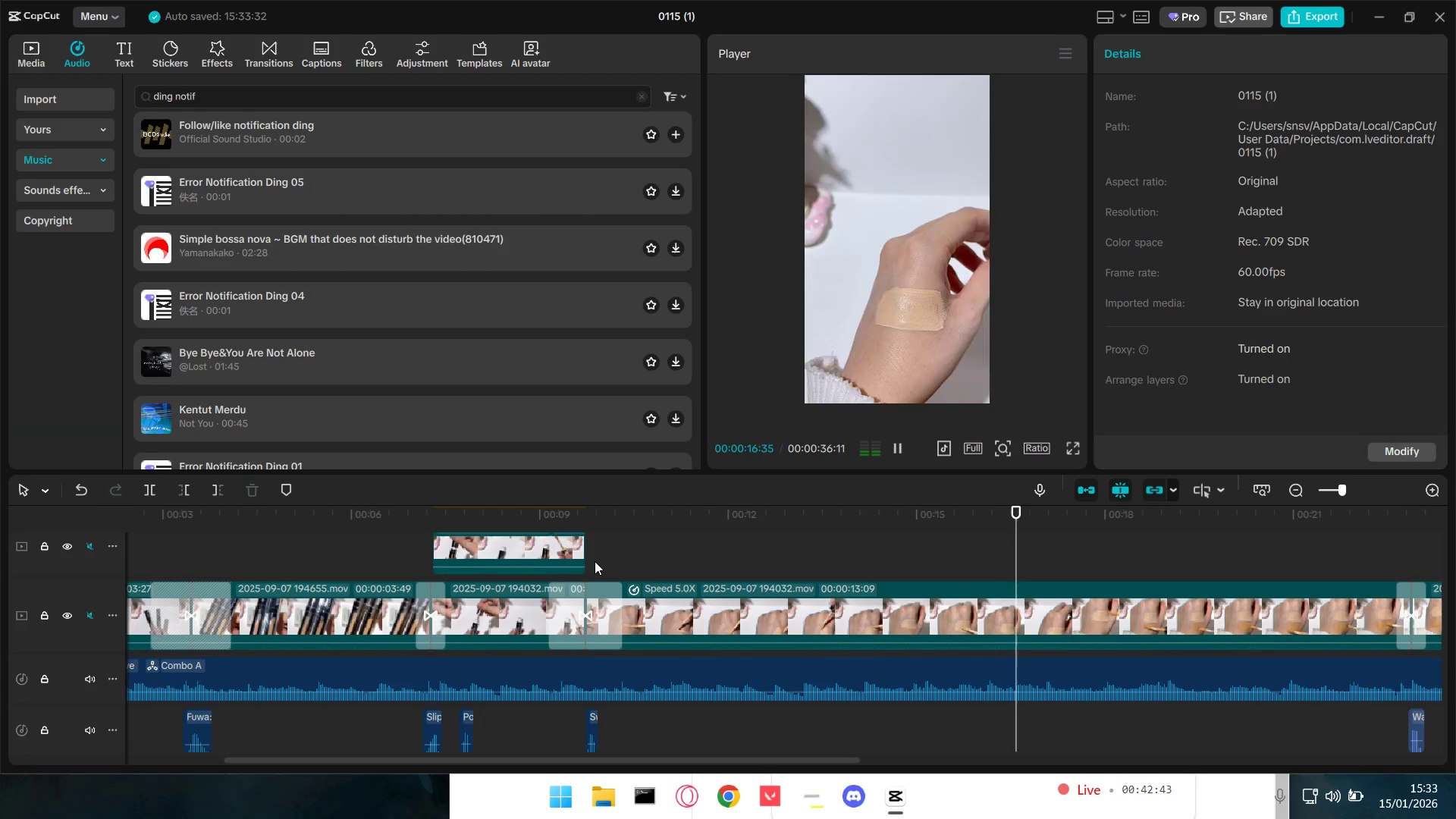 
key(Space)
 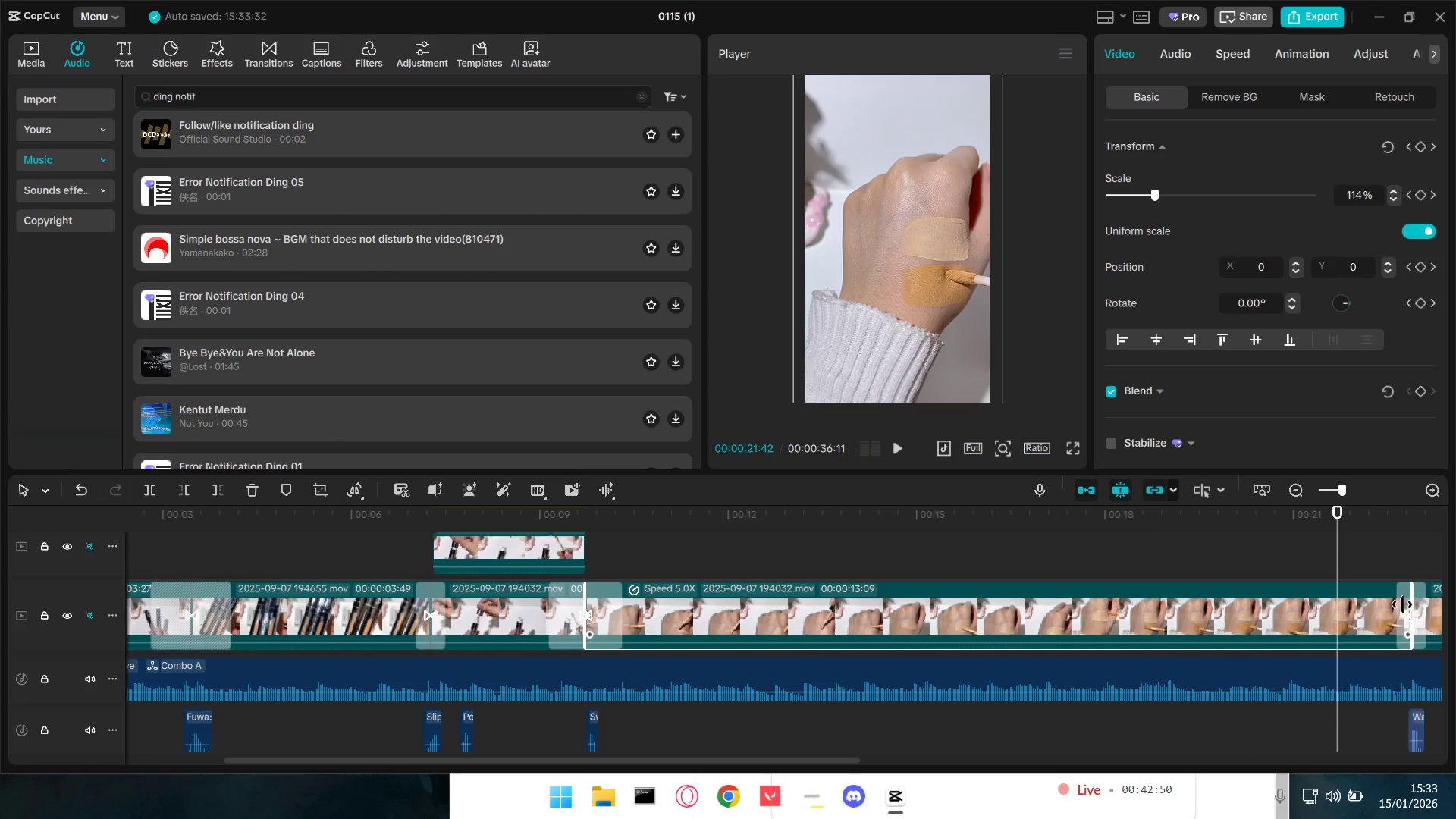 
left_click([1408, 617])
 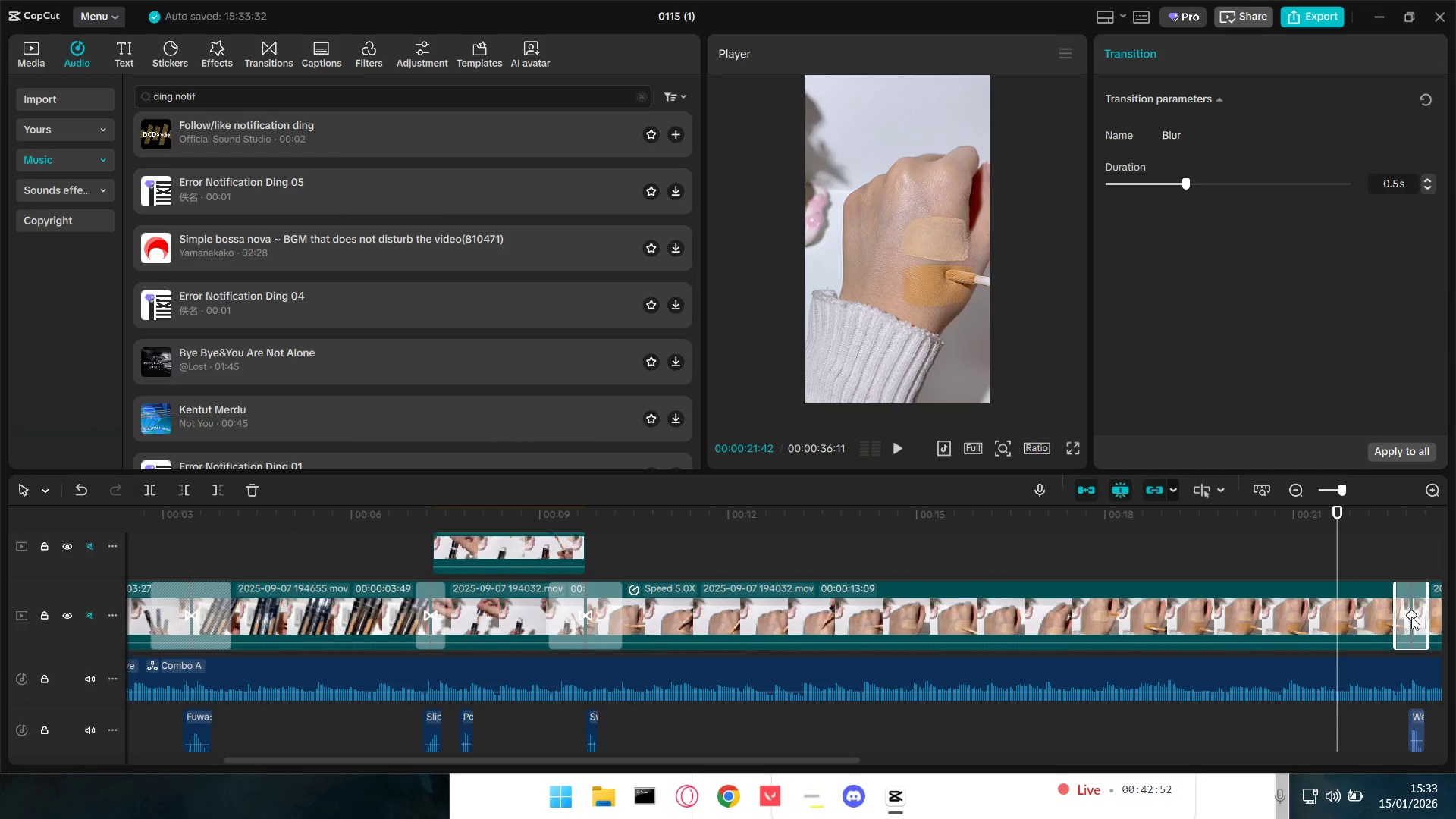 
left_click([1408, 615])
 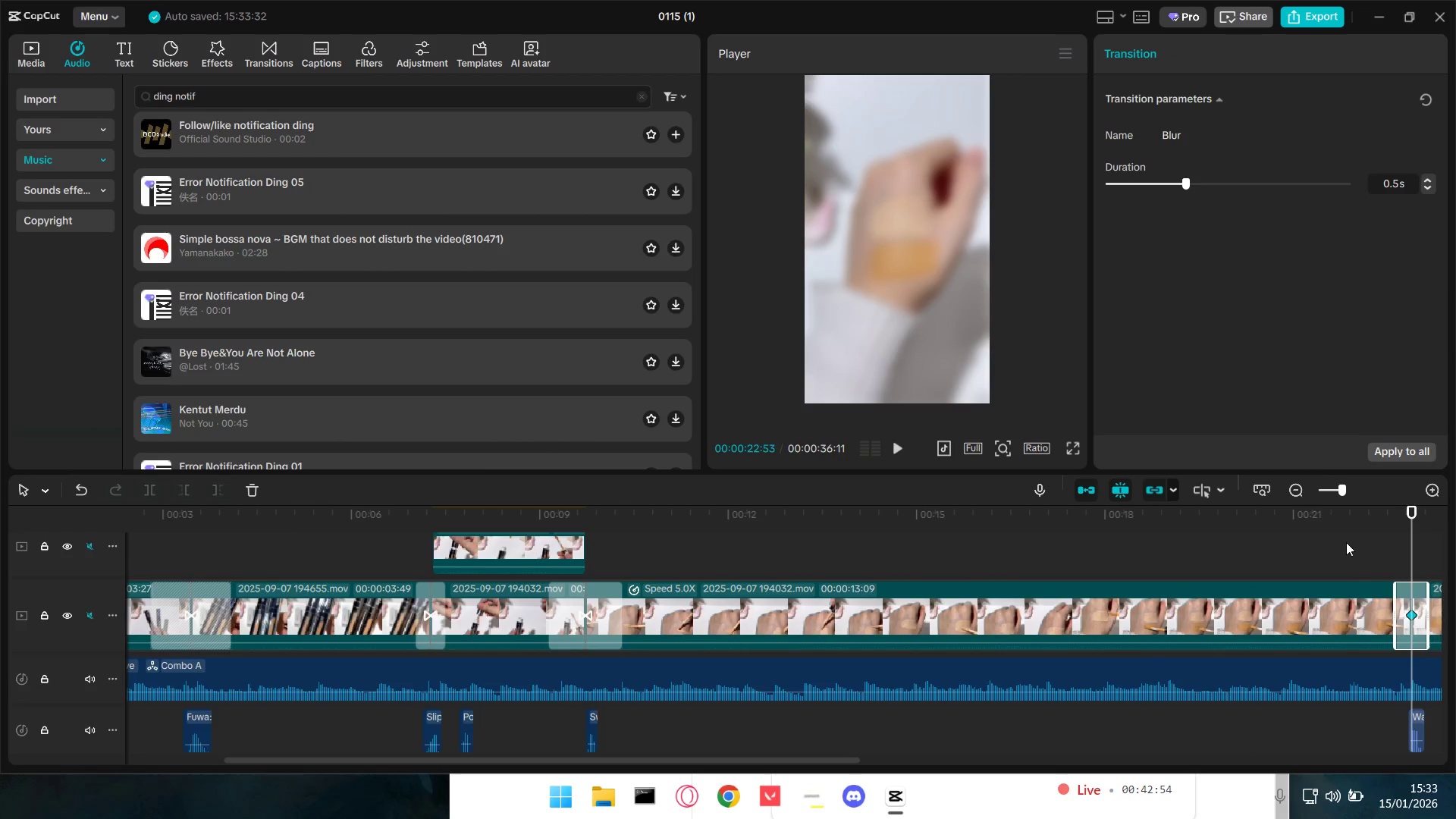 
left_click([1371, 601])
 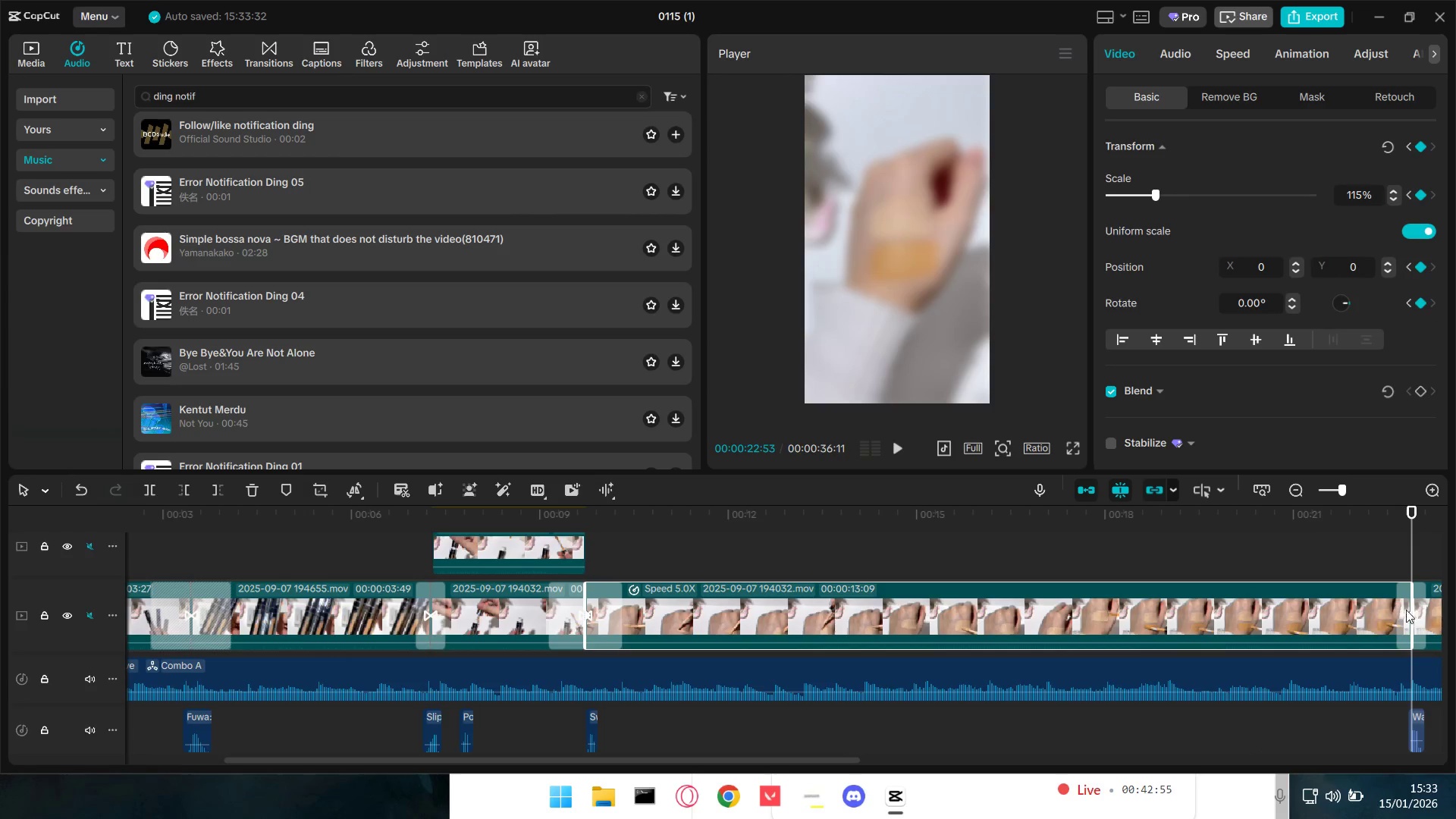 
hold_key(key=ControlLeft, duration=1.52)
hold_key(key=ControlLeft, duration=0.67)
scroll: coordinate [1379, 611], scroll_direction: up, amount: 28.0
 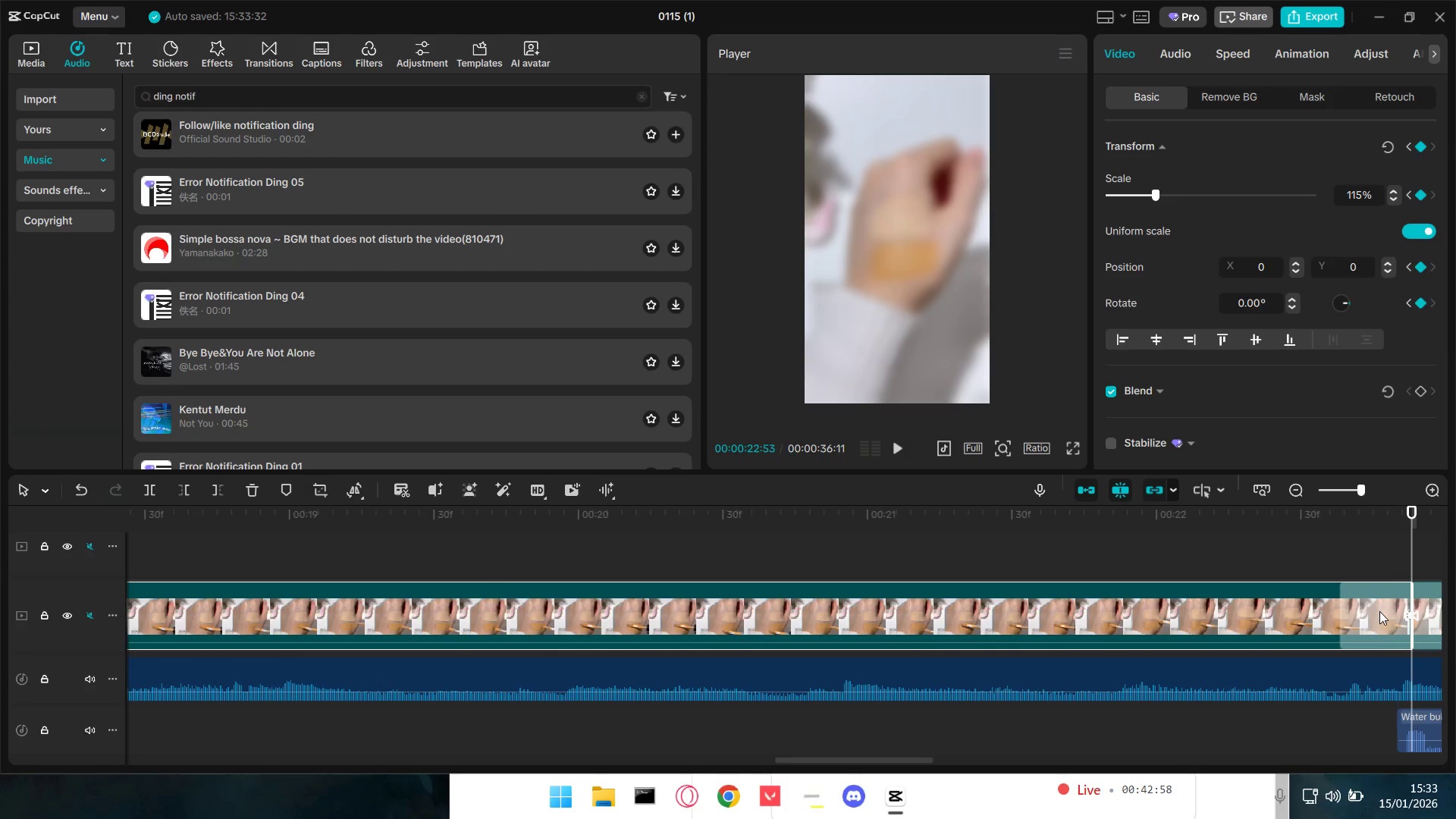 
hold_key(key=ControlLeft, duration=5.83)
left_click_drag(start_coordinate=[1158, 193], to_coordinate=[1169, 193])
 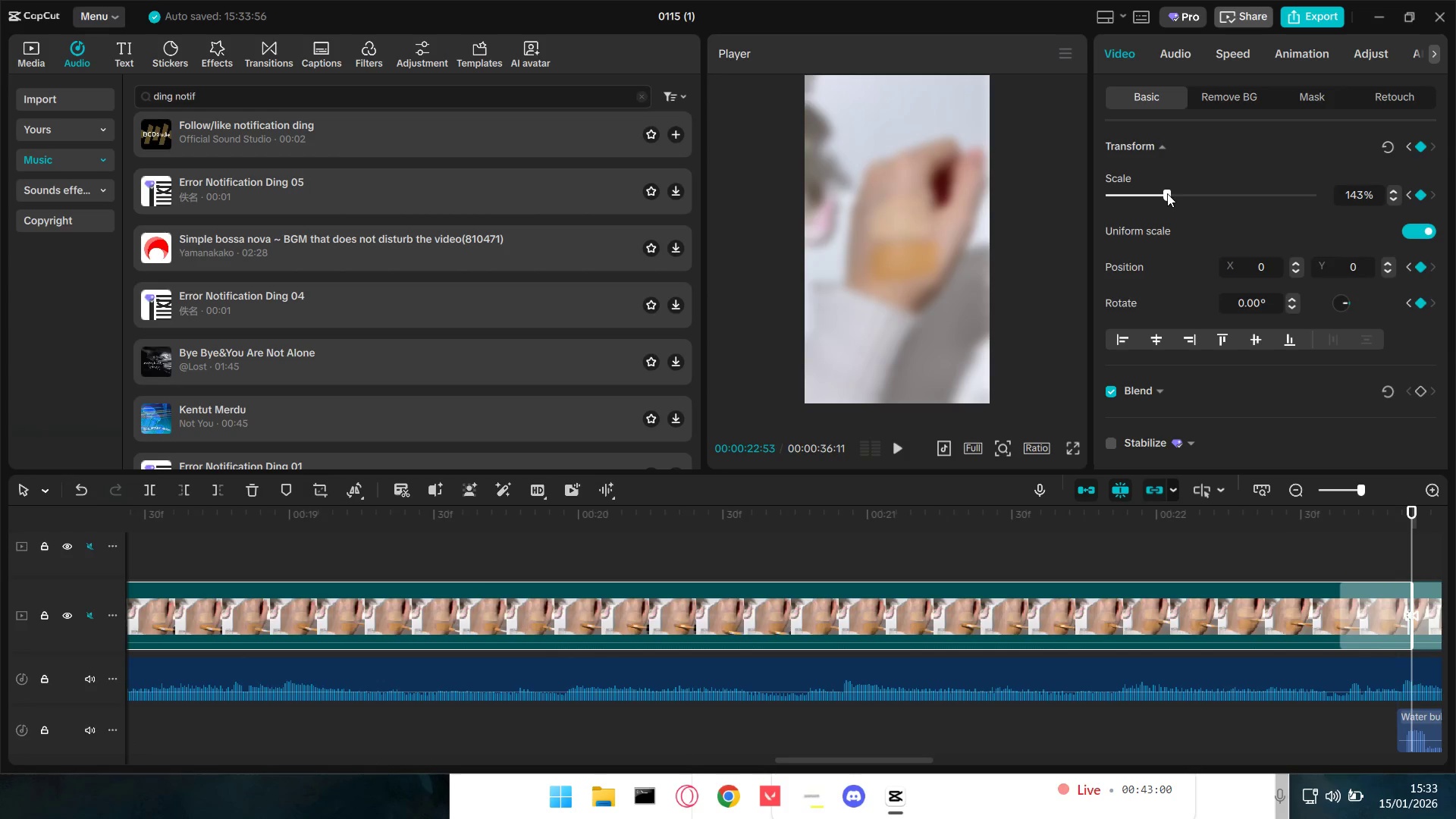 
left_click_drag(start_coordinate=[1166, 193], to_coordinate=[1156, 190])
 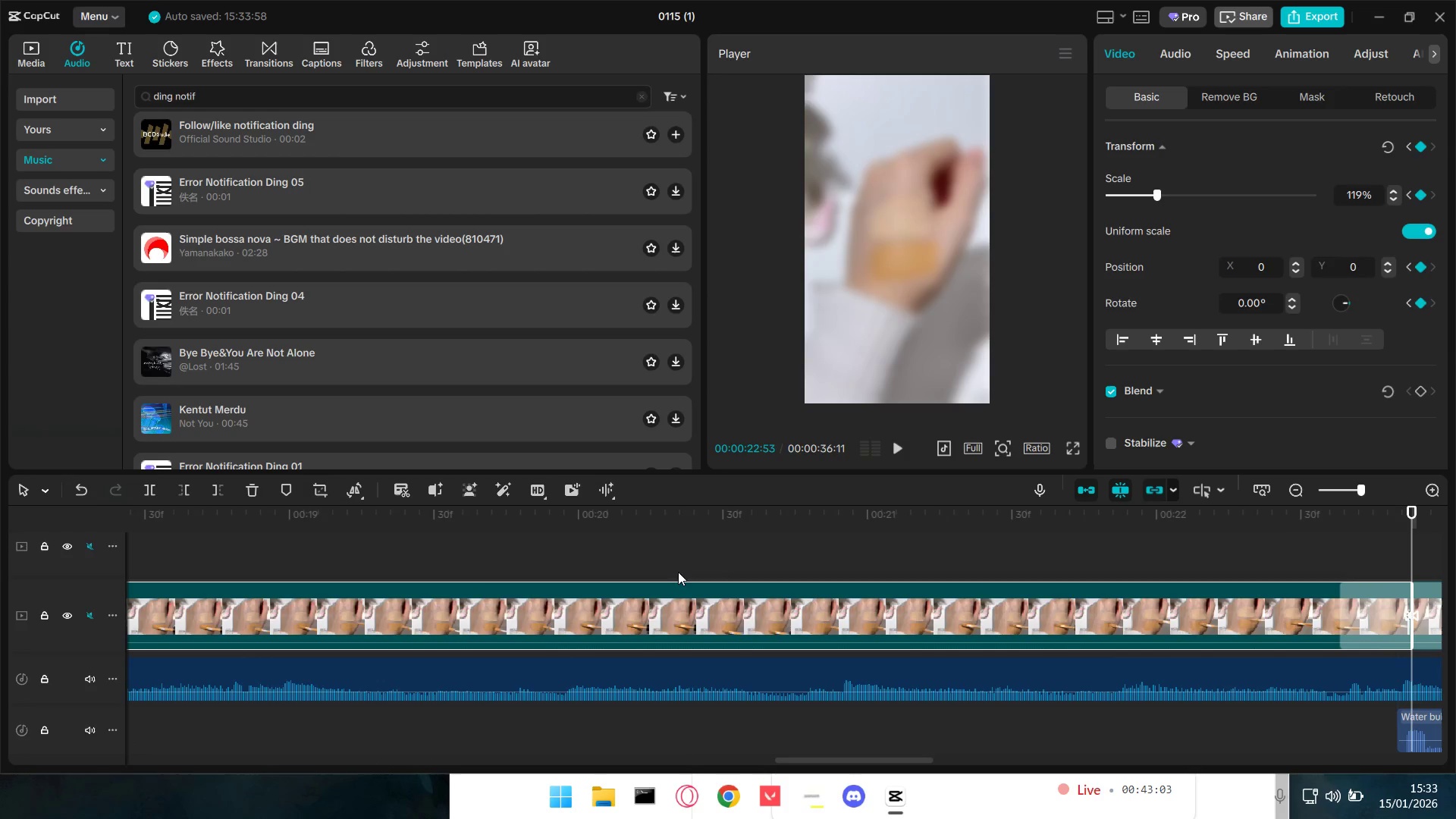 
left_click([662, 562])
 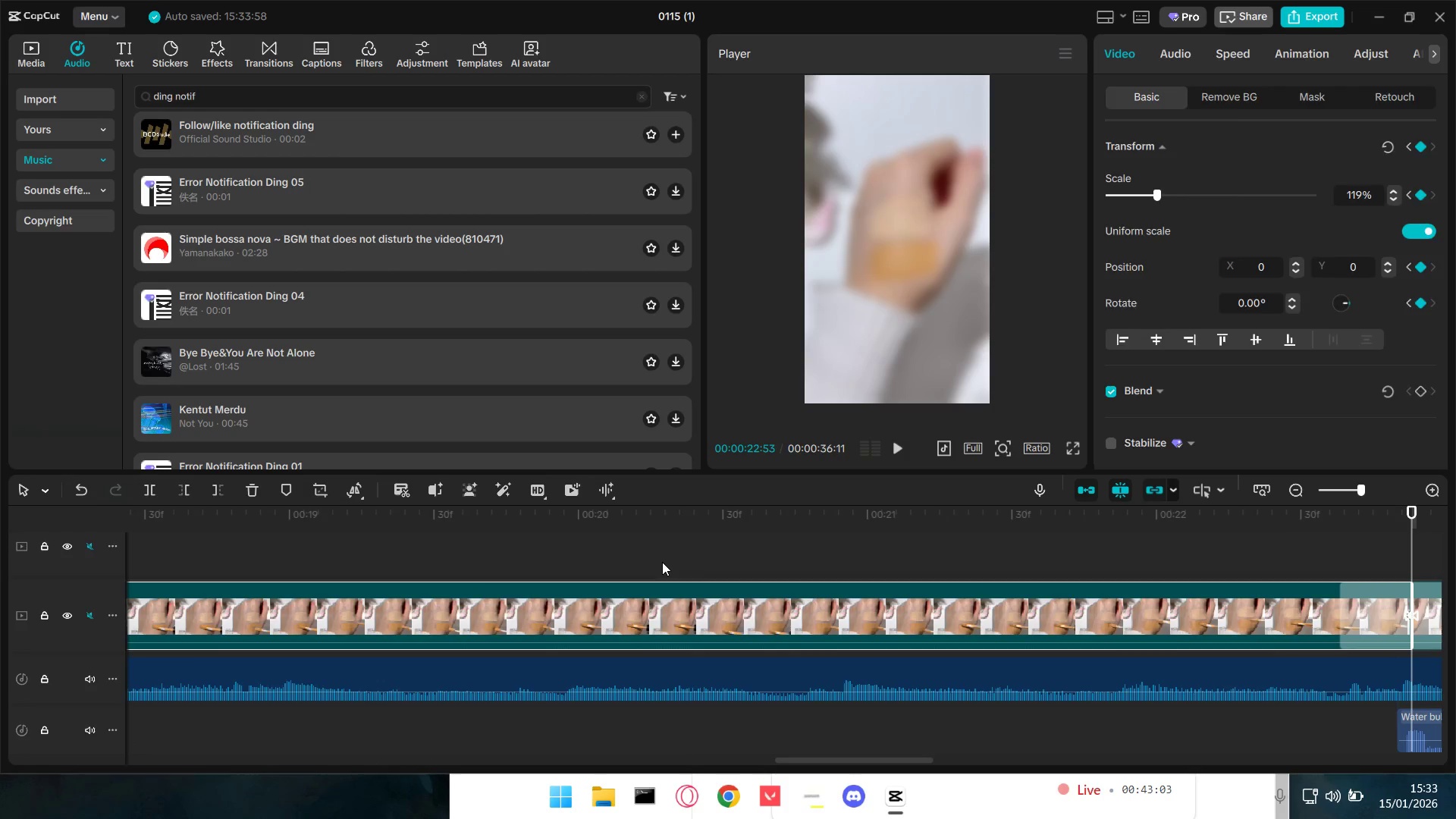 
key(Space)
 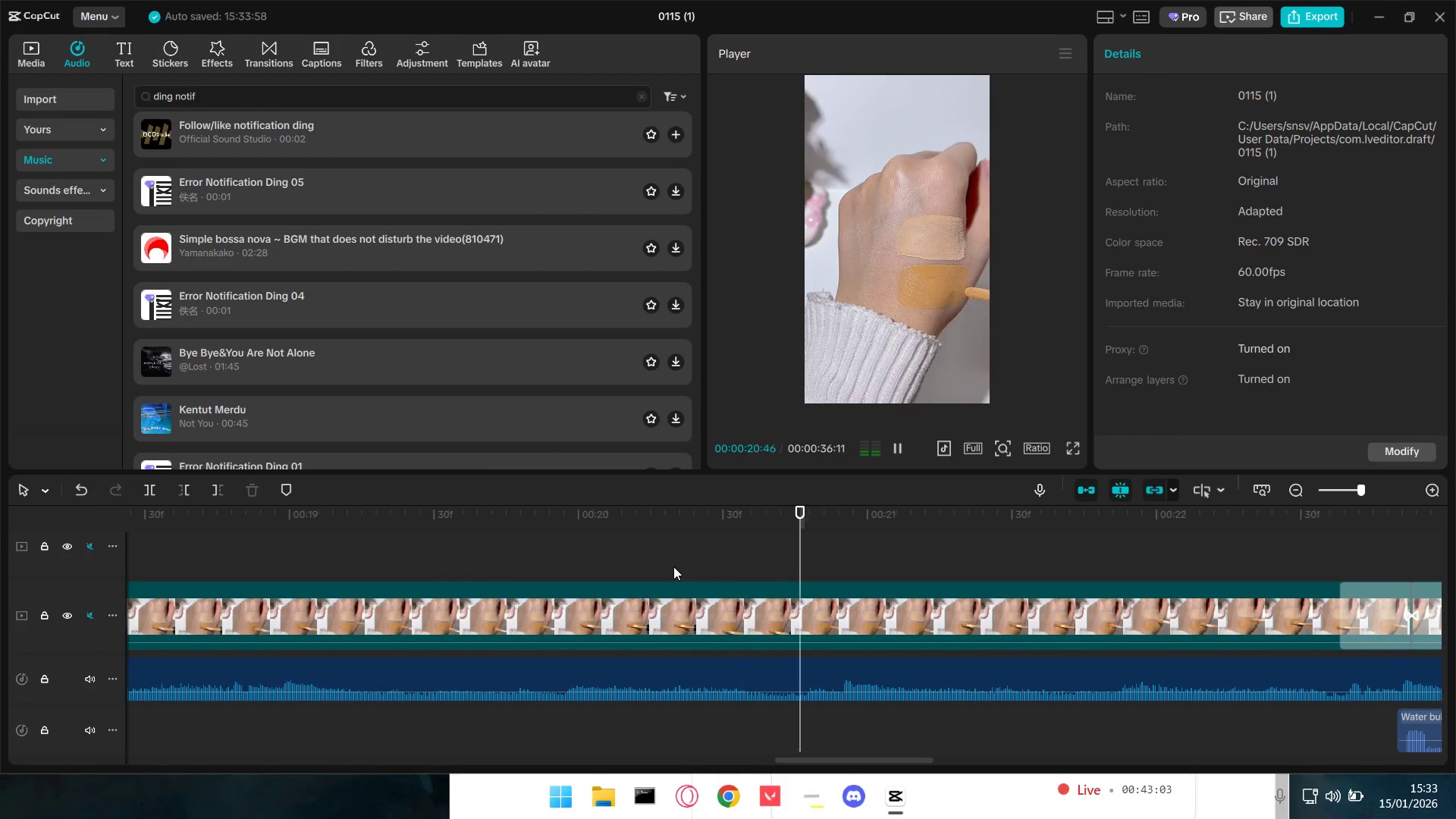 
hold_key(key=ControlLeft, duration=1.5)
 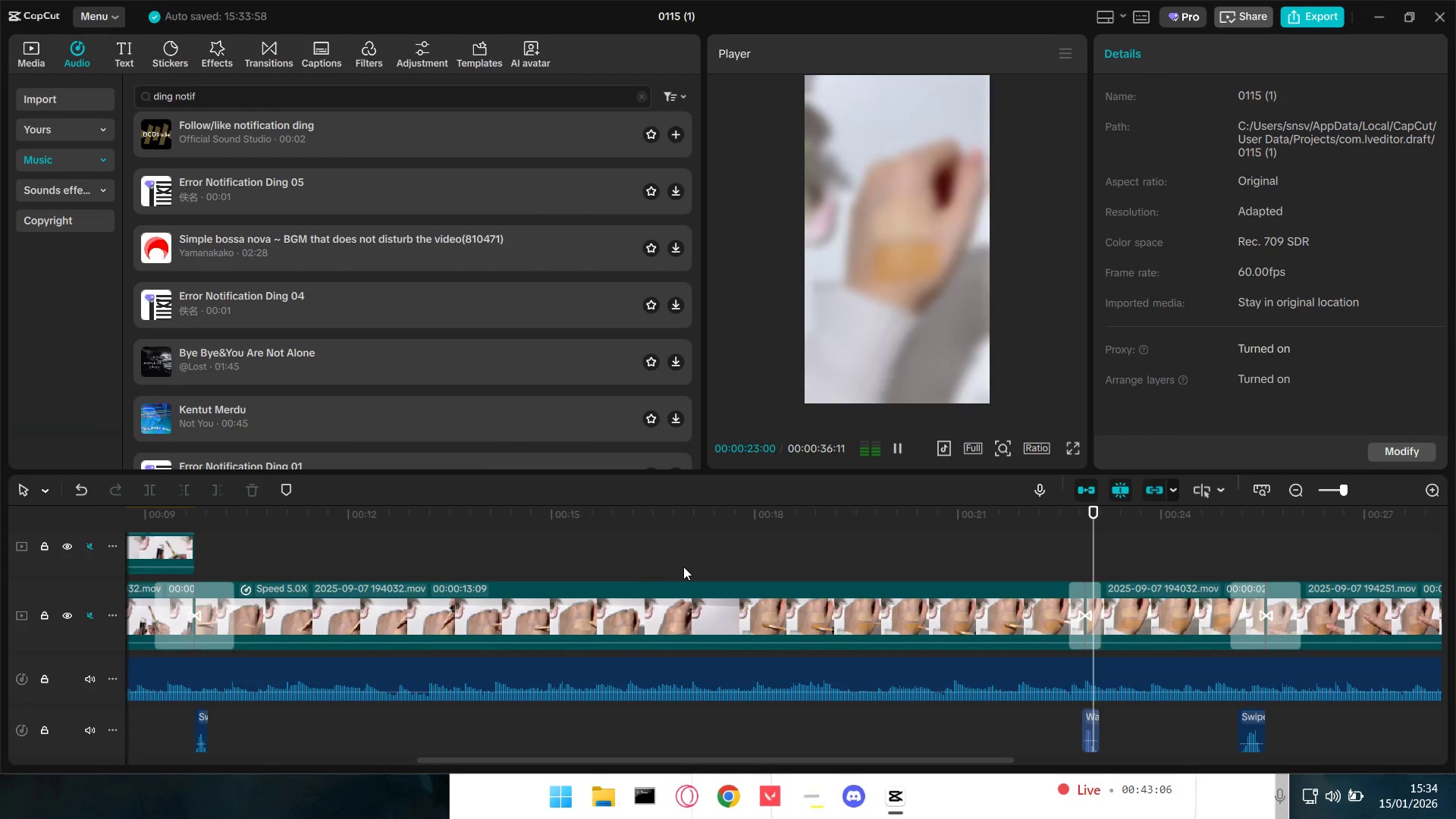 
hold_key(key=ControlLeft, duration=0.36)
 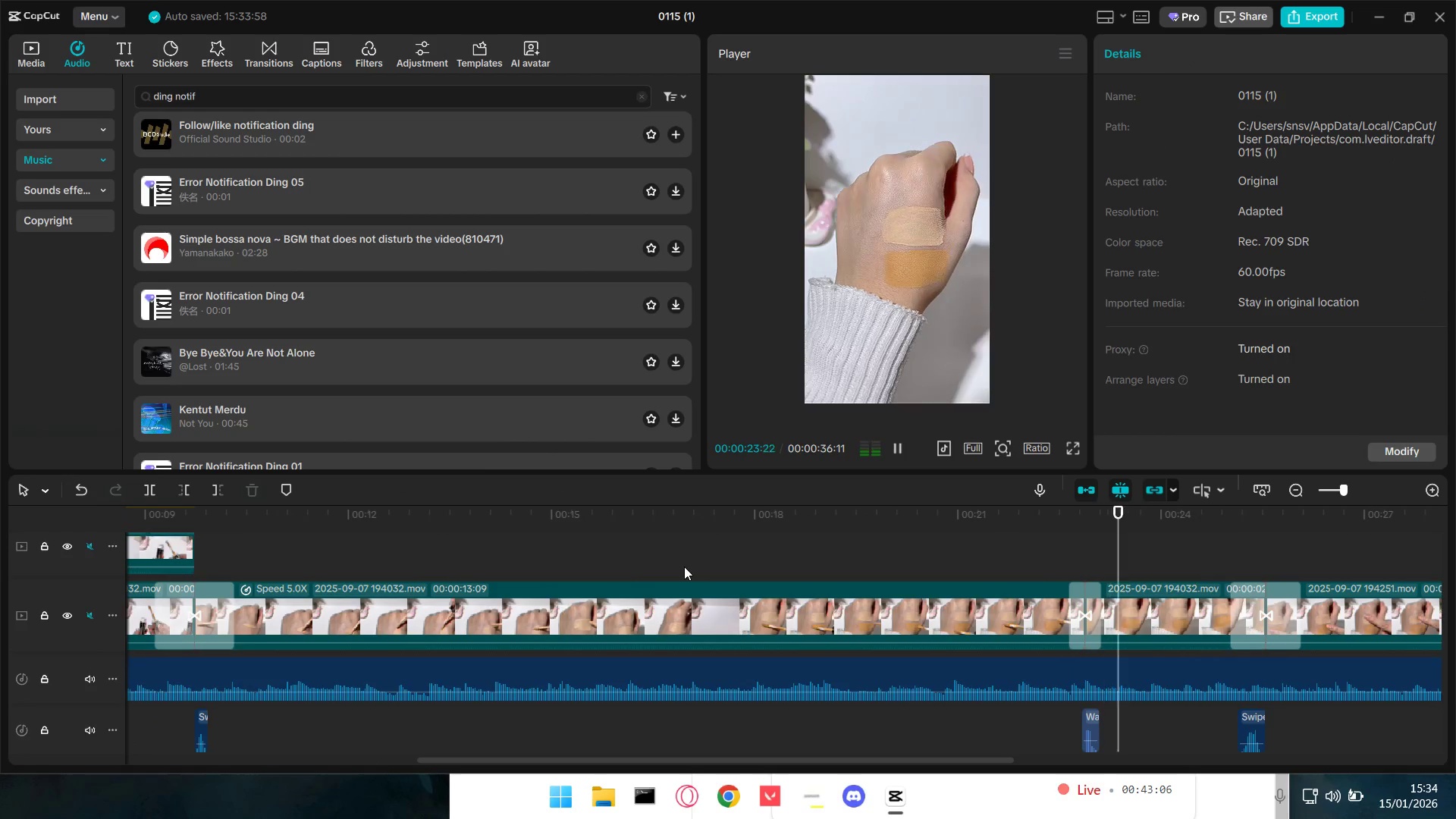 
scroll: coordinate [679, 568], scroll_direction: down, amount: 21.0
 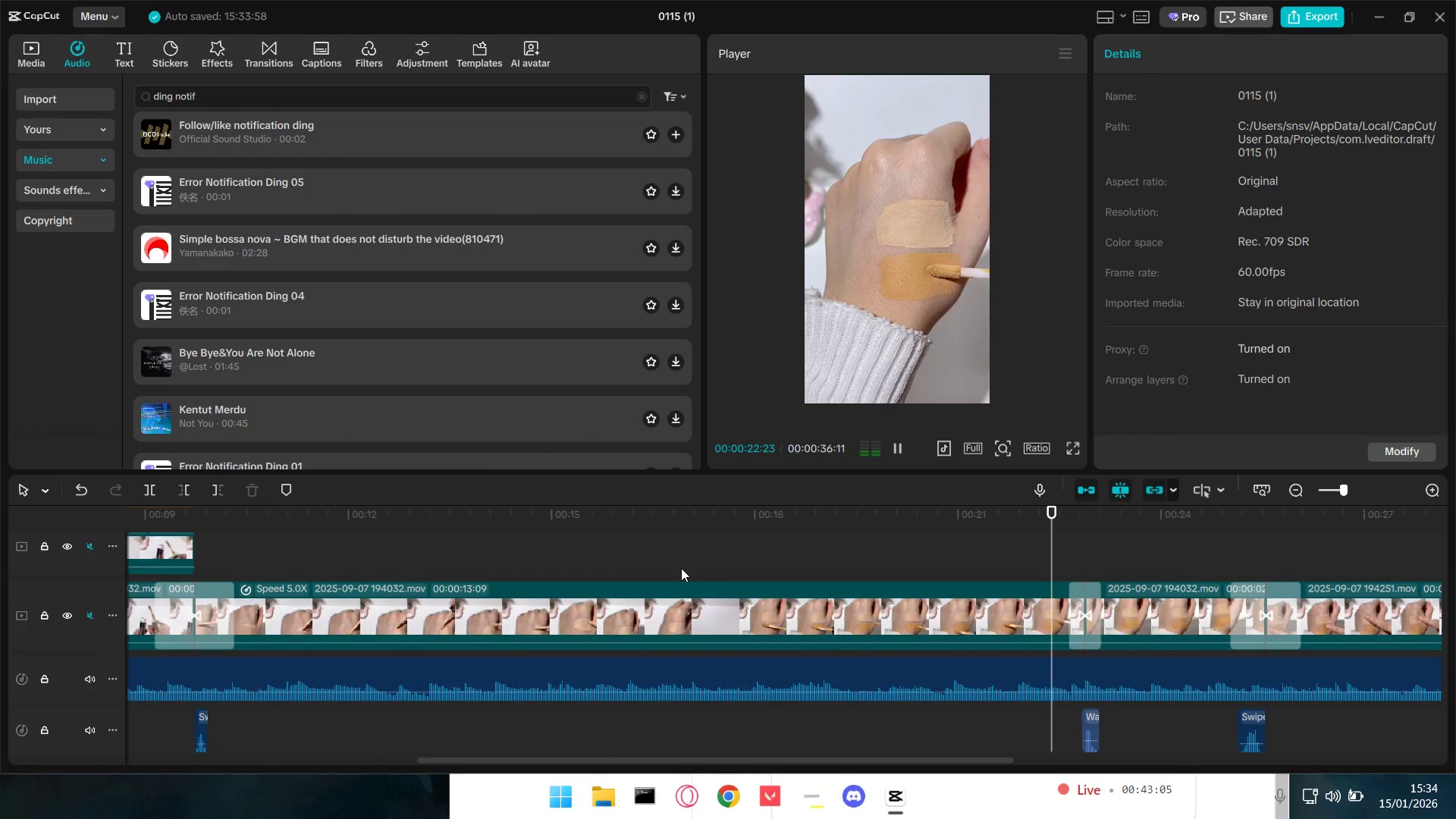 
hold_key(key=ControlLeft, duration=1.92)
 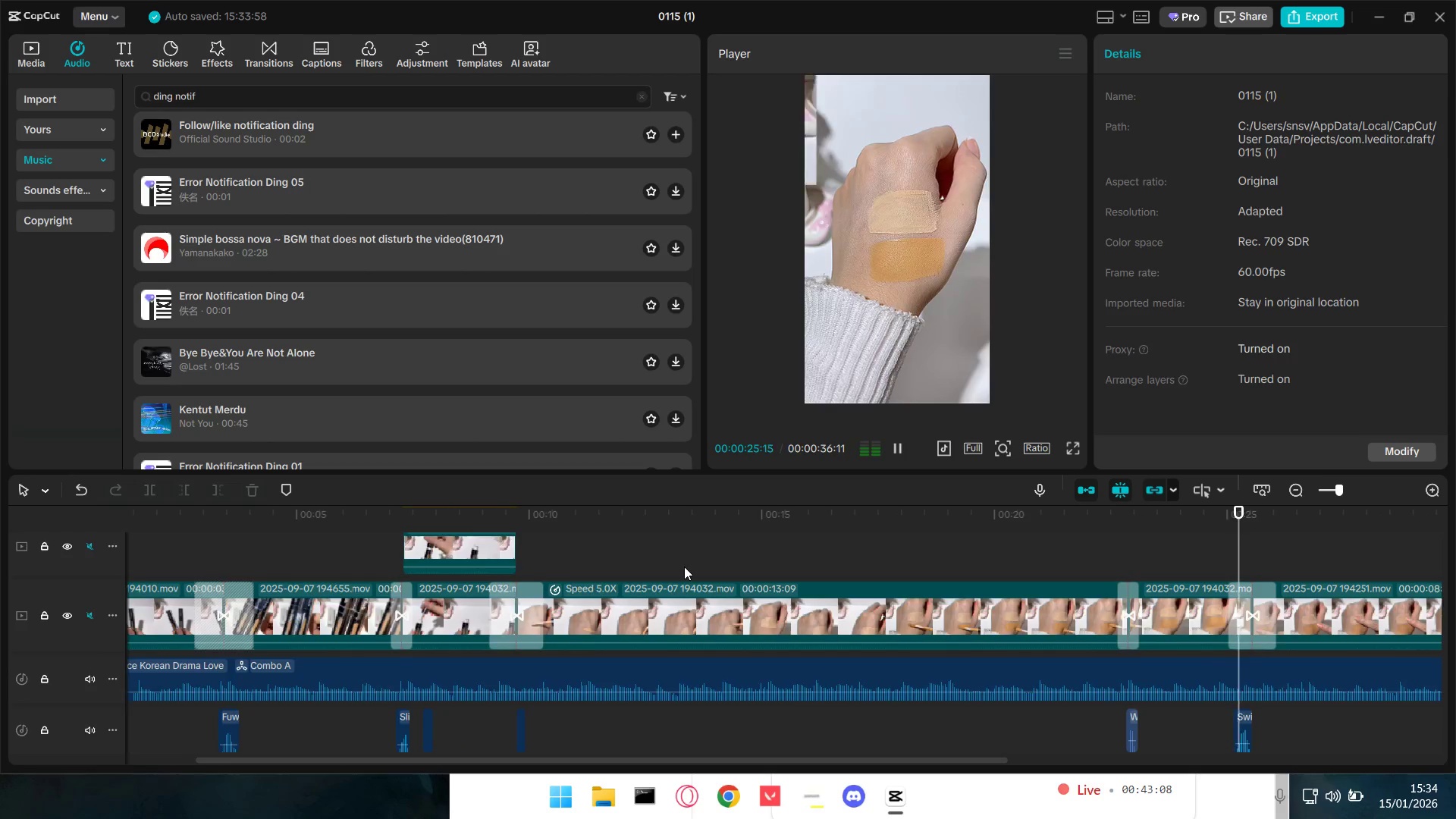 
hold_key(key=ControlLeft, duration=1.47)
scroll: coordinate [684, 566], scroll_direction: down, amount: 13.0
 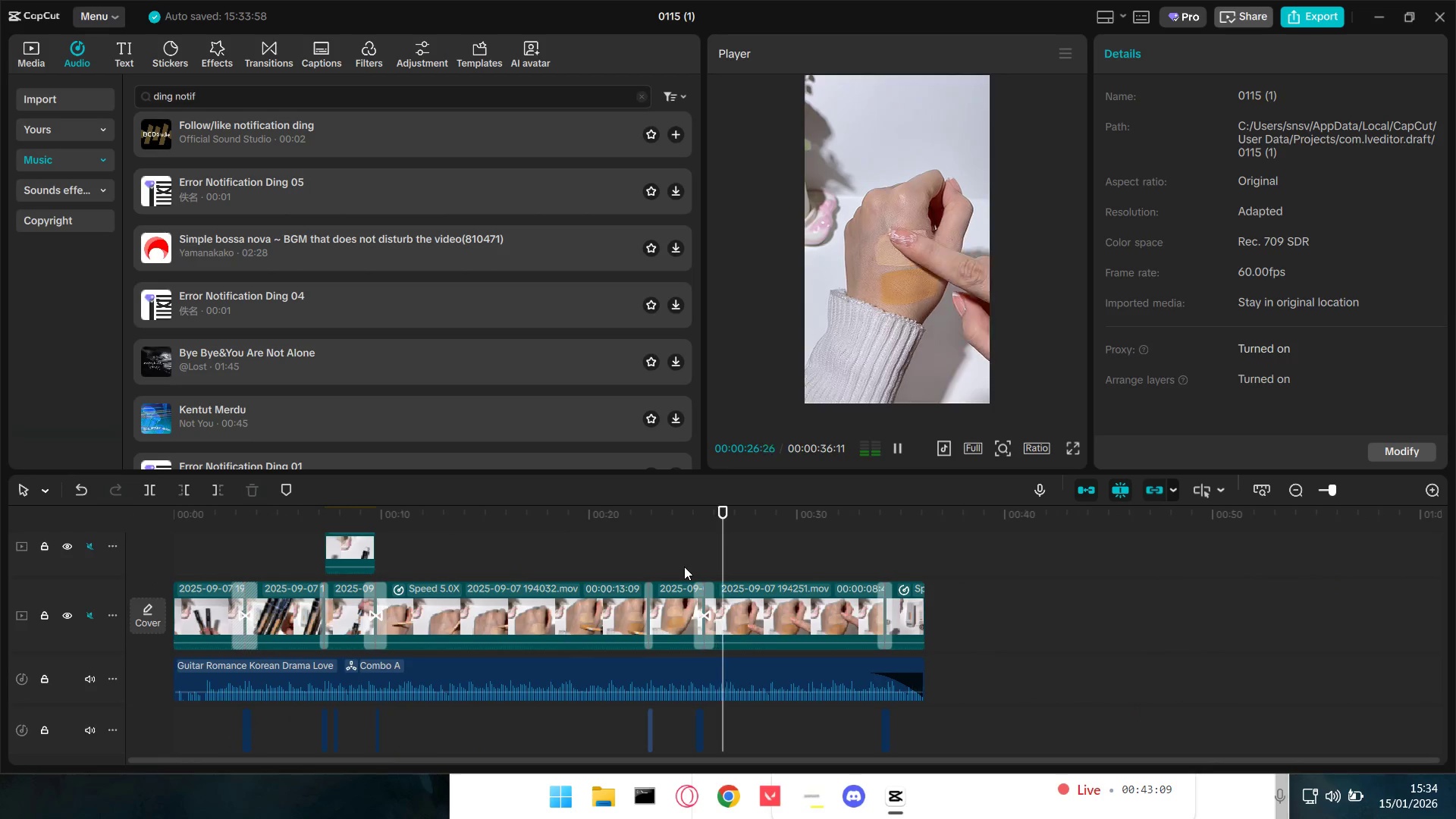 
key(Space)
 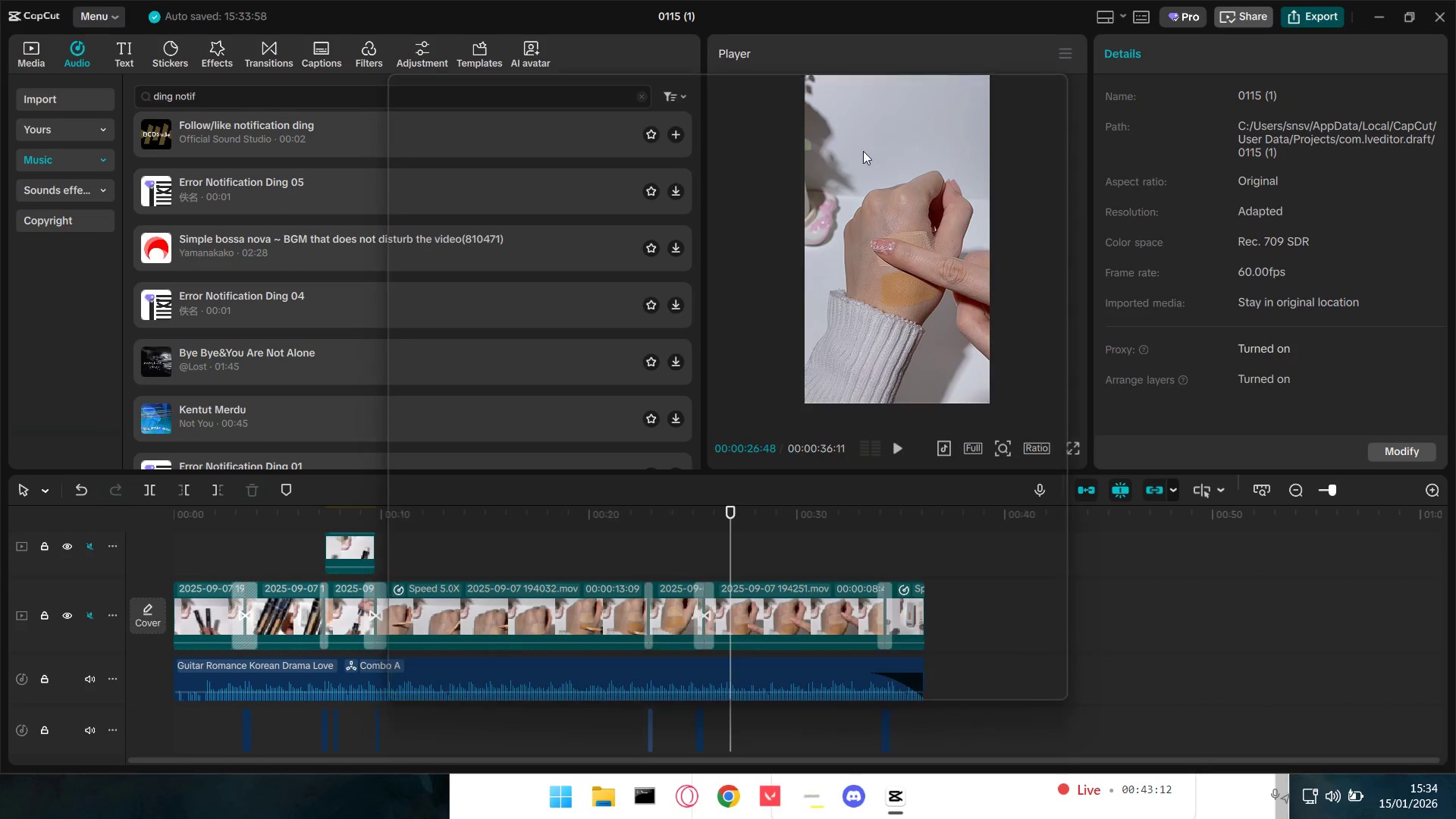 
left_click_drag(start_coordinate=[888, 127], to_coordinate=[726, 138])
 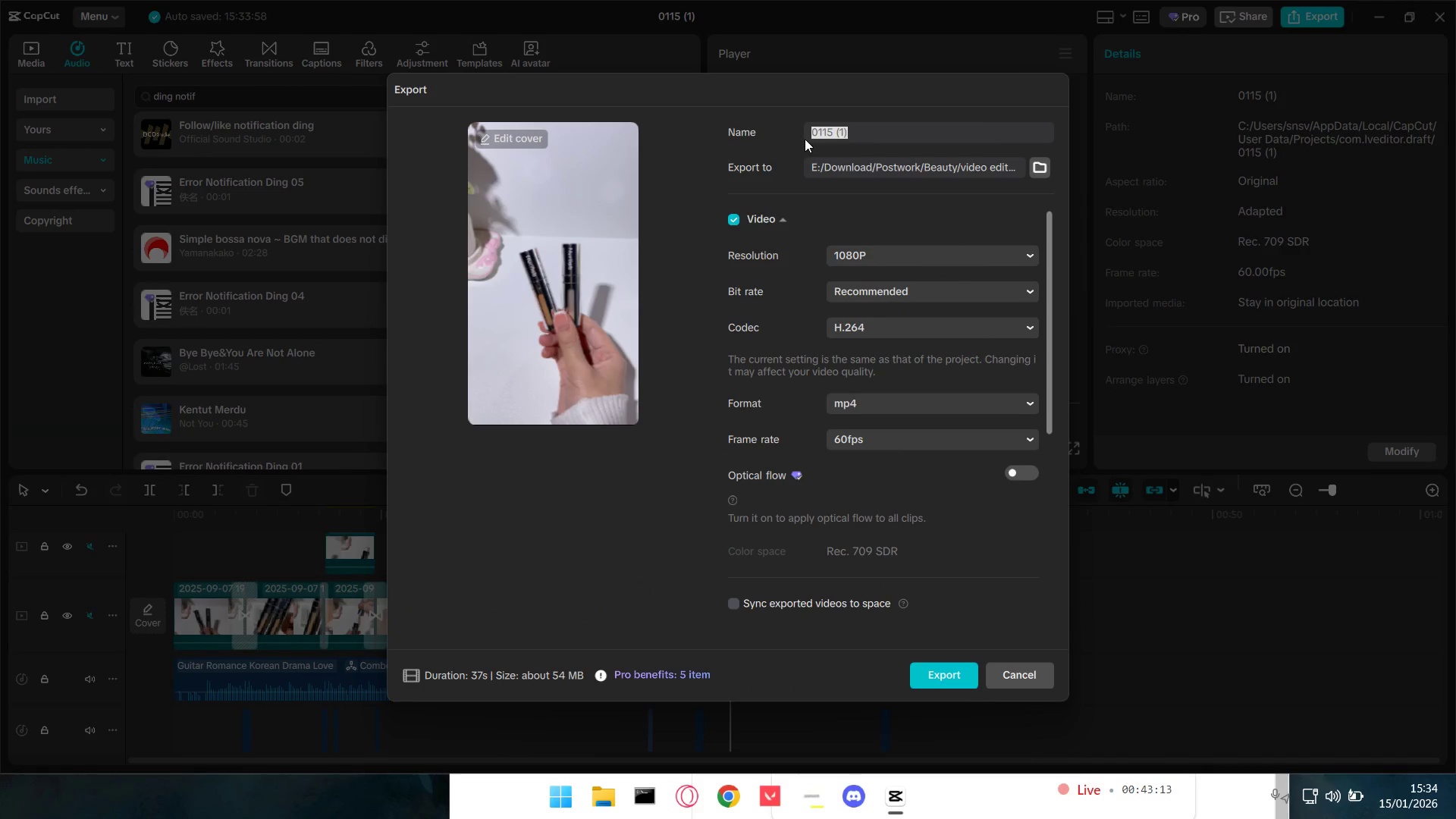 
type(Nu)
key(Backspace)
type(urilab)
 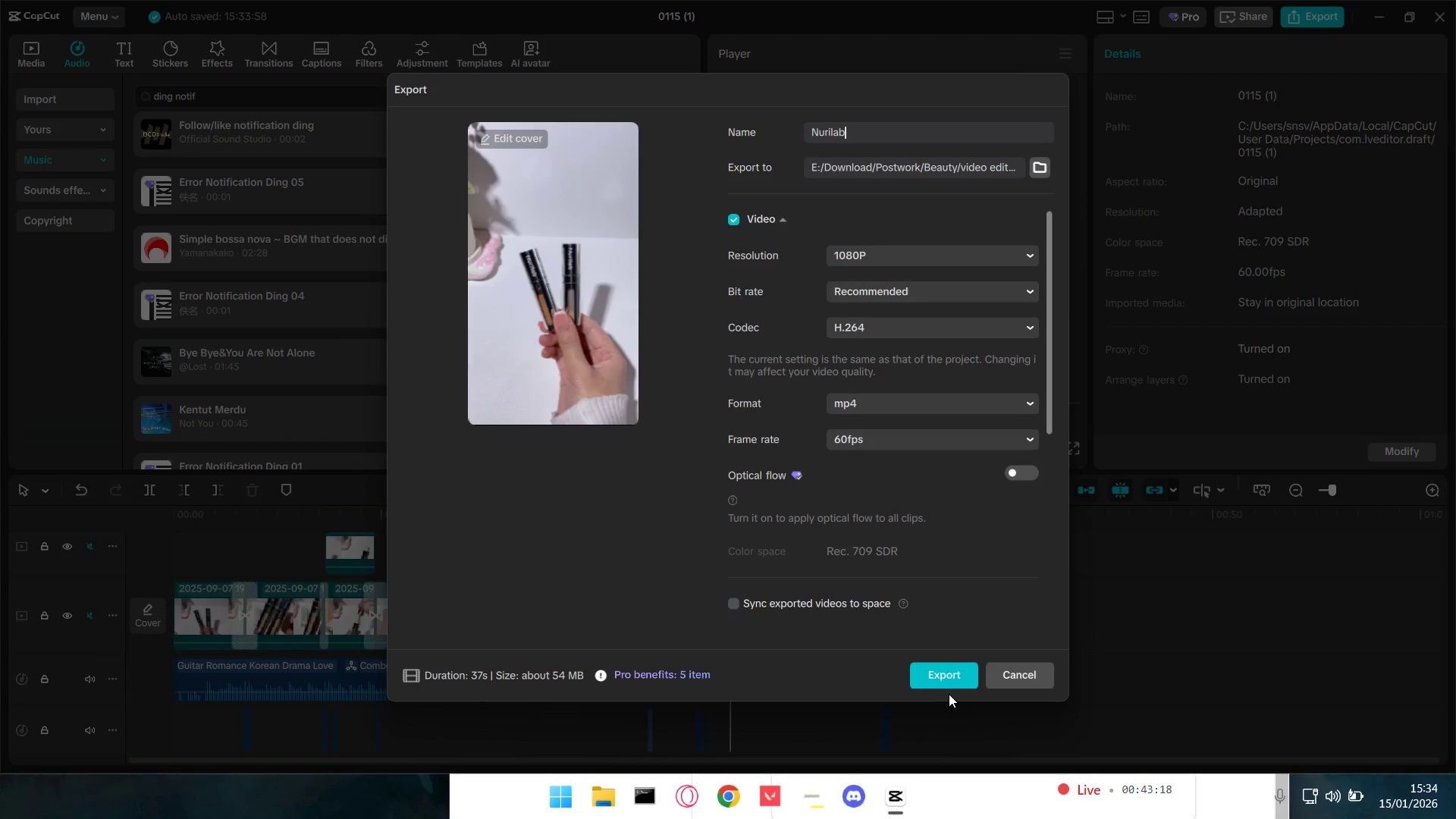 